 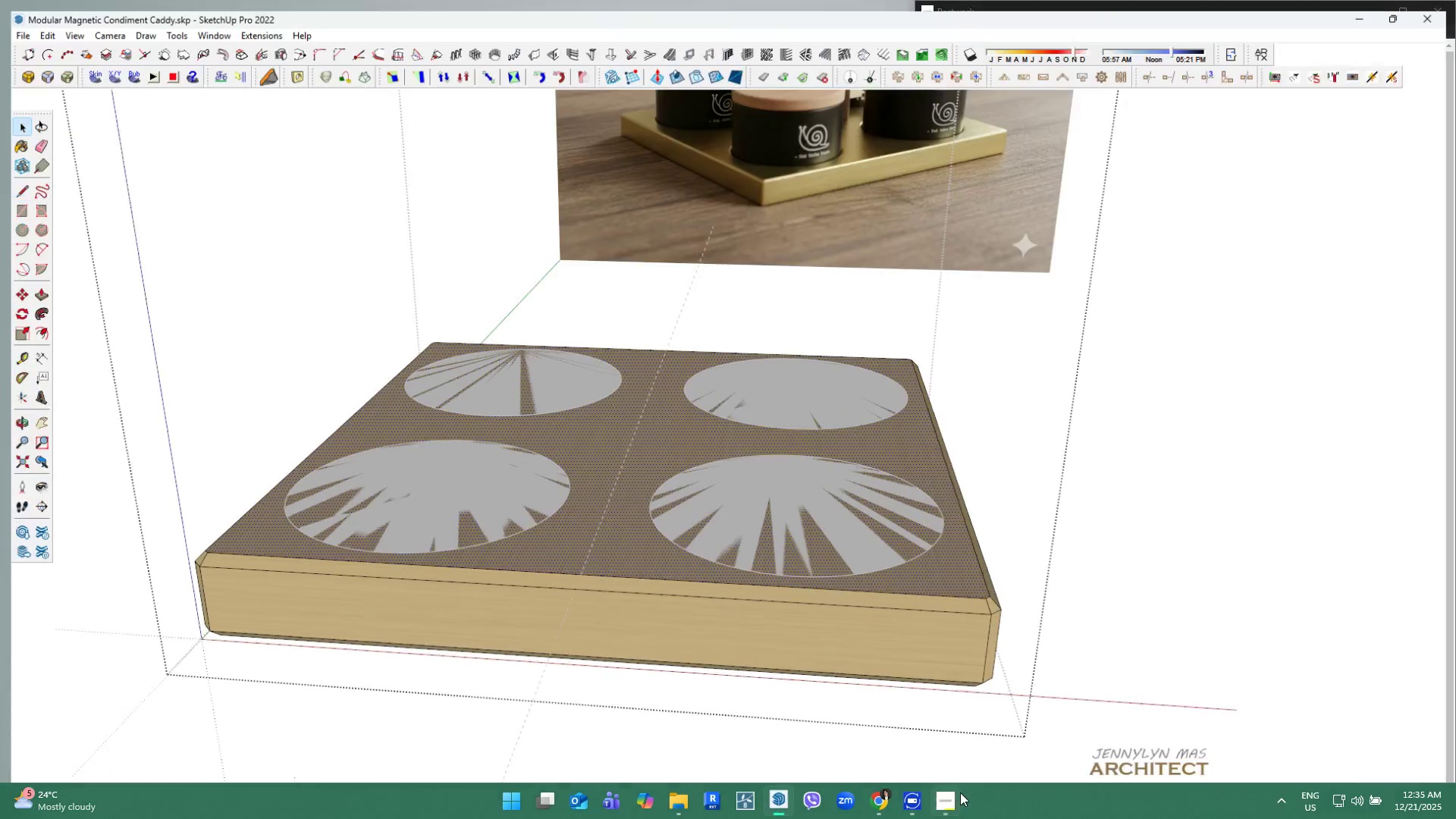 
left_click([944, 801])
 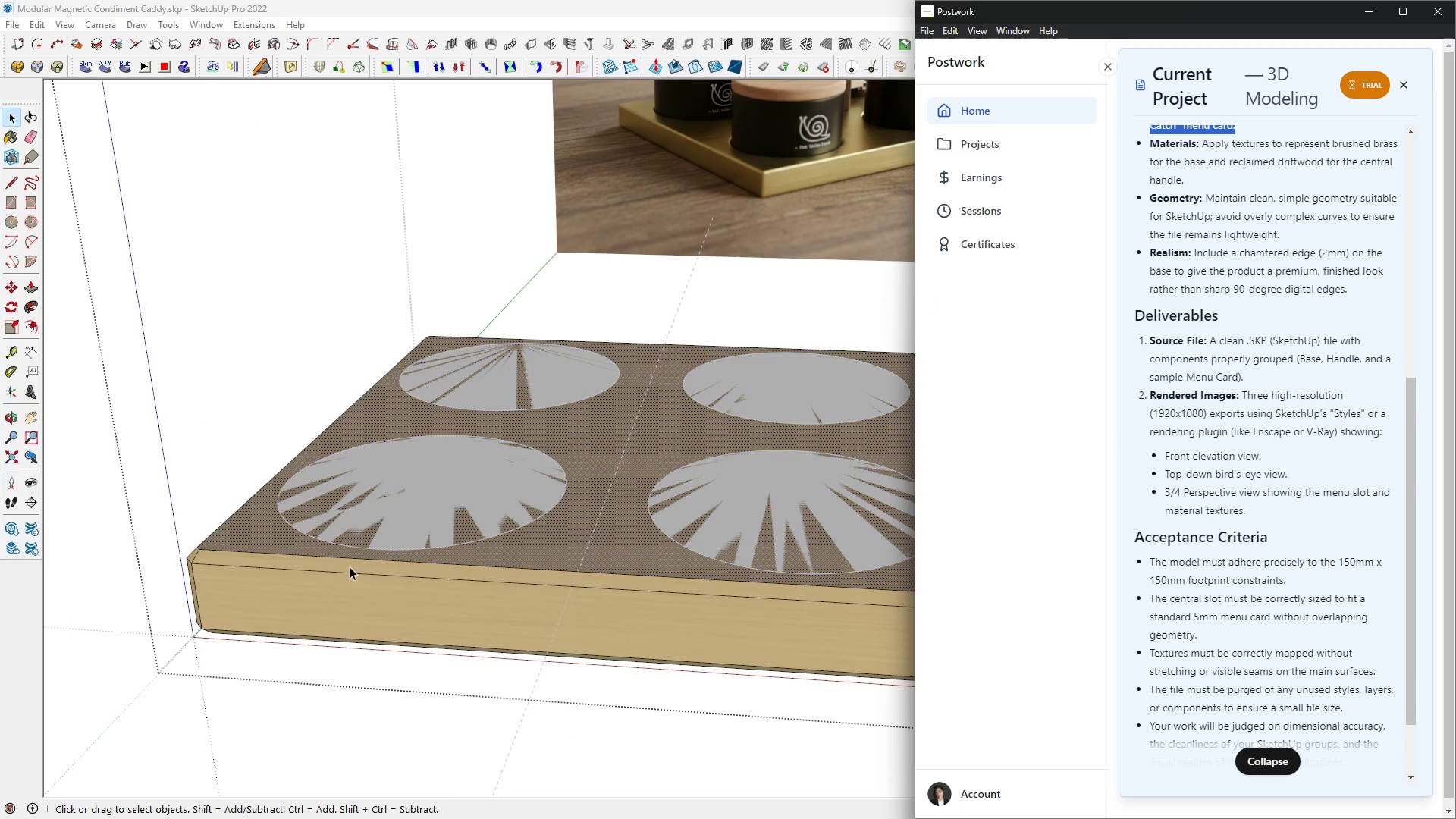 
double_click([508, 560])
 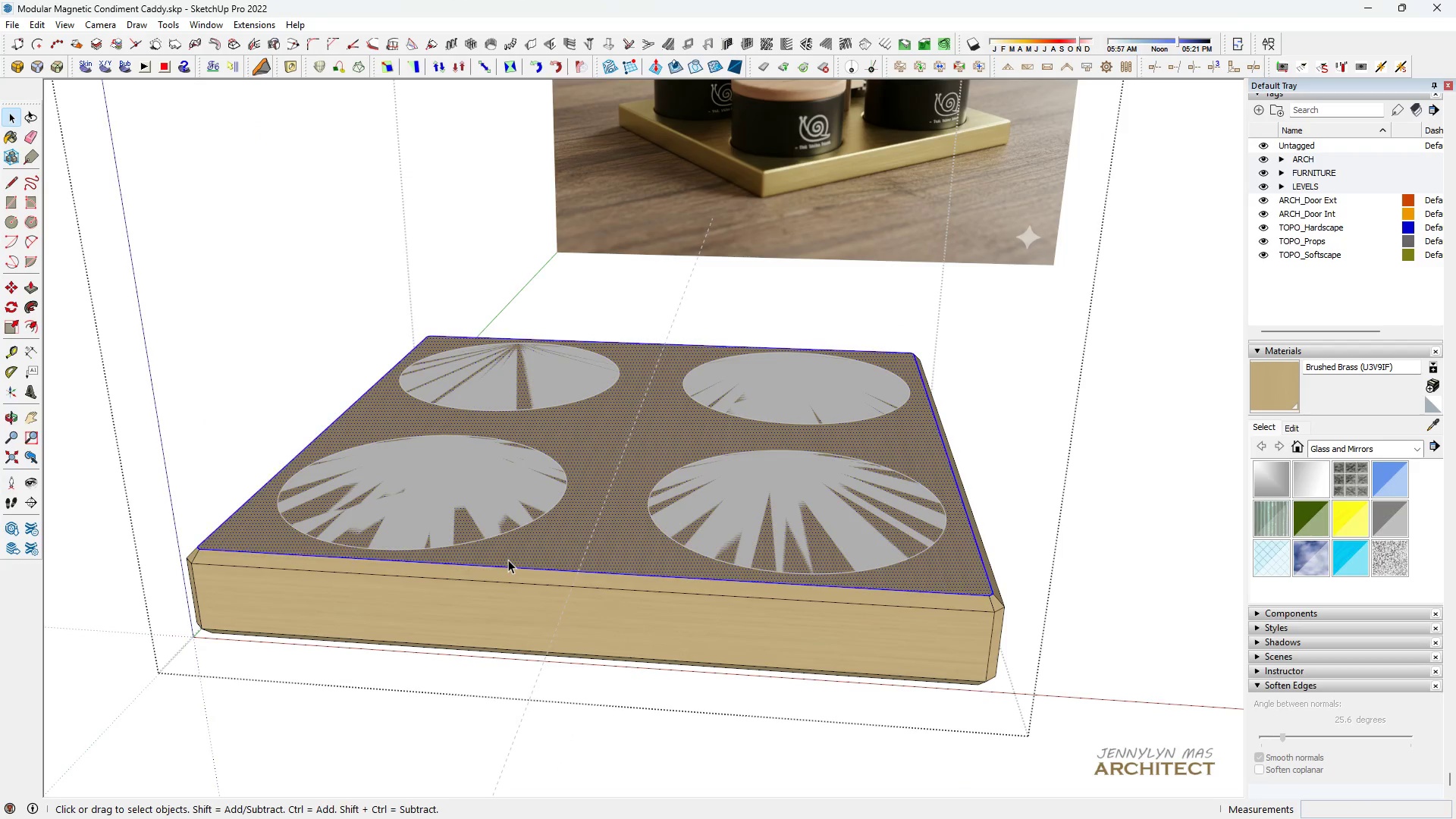 
triple_click([508, 560])
 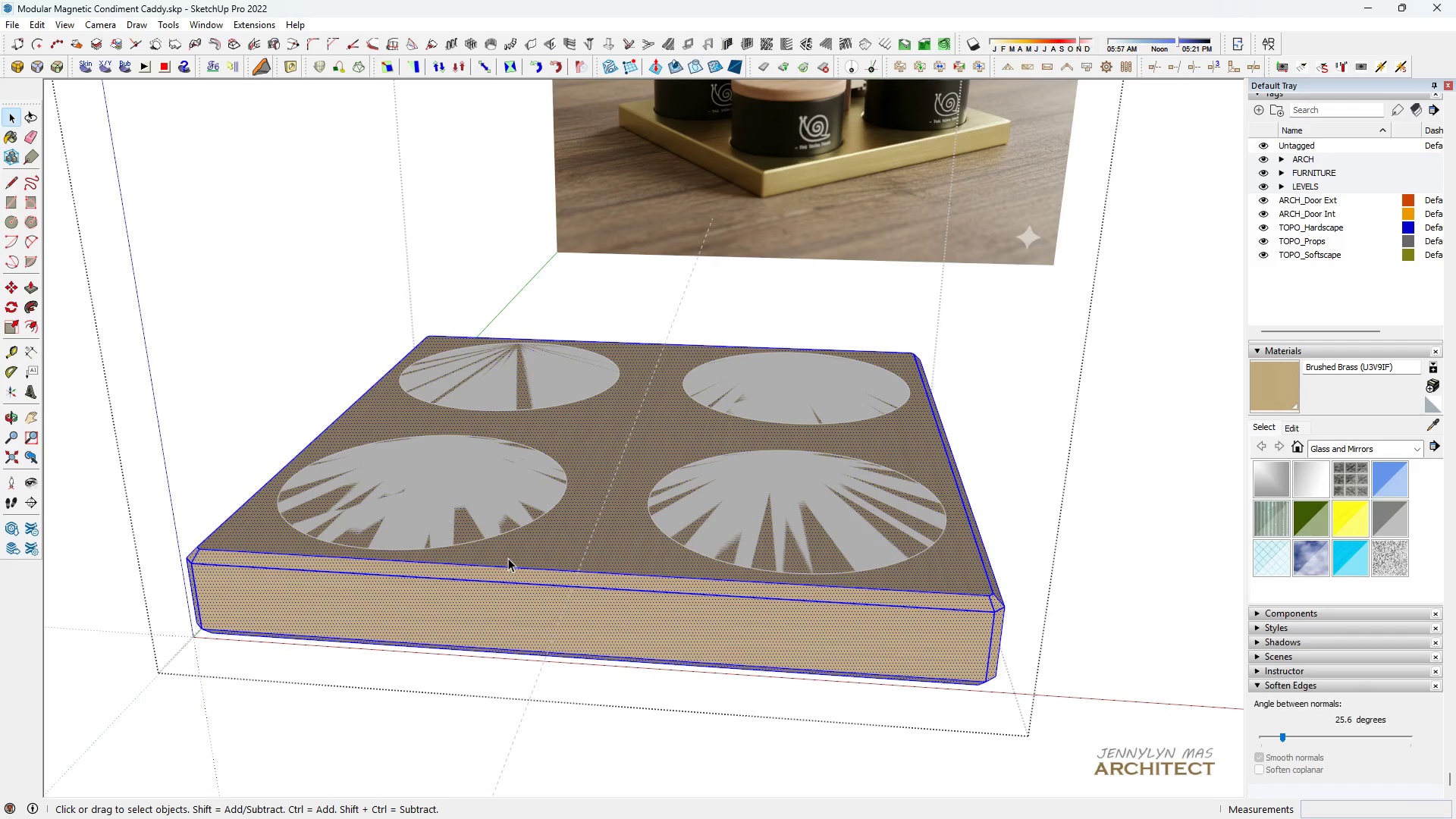 
key(Space)
 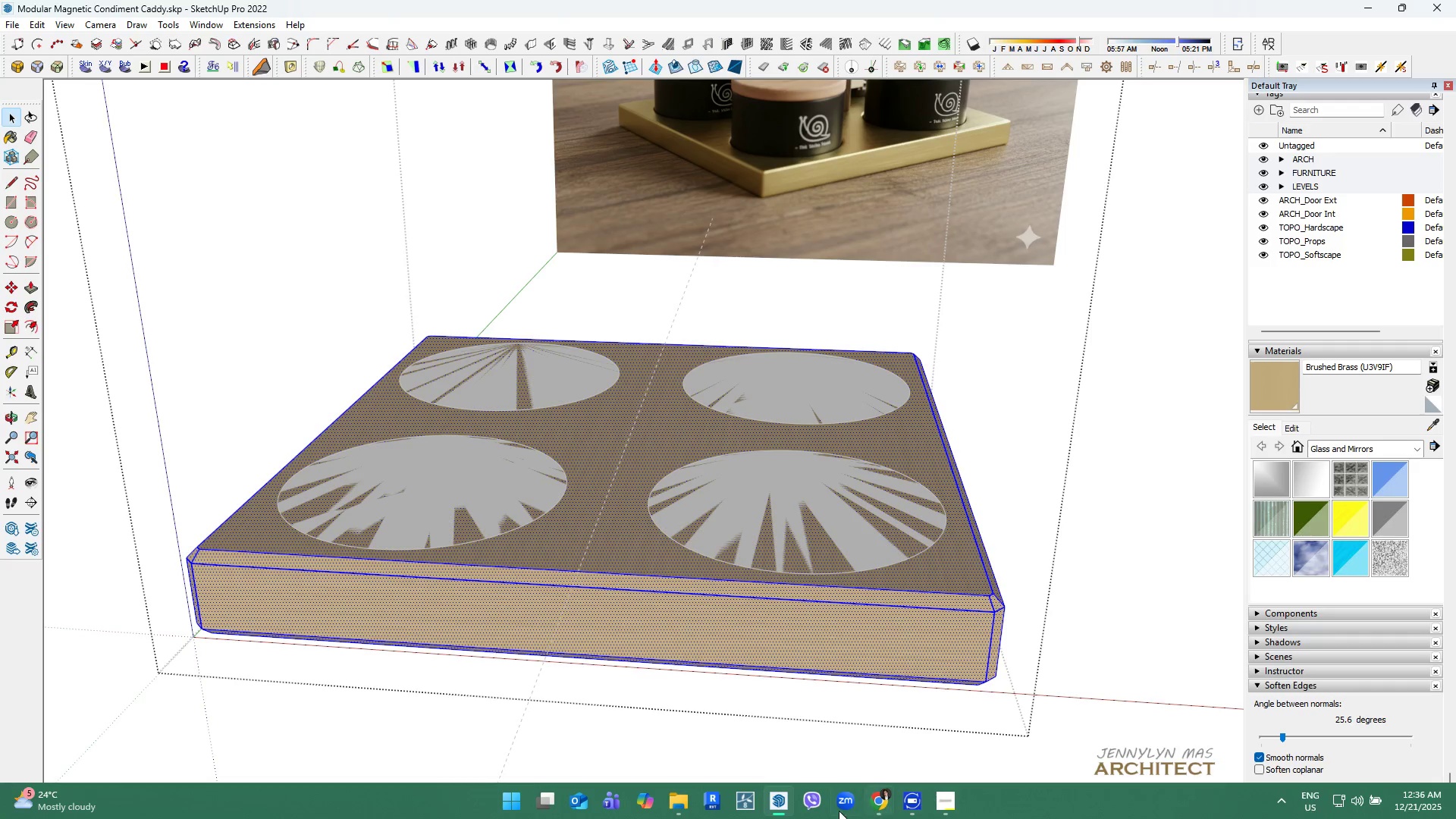 
left_click([788, 801])
 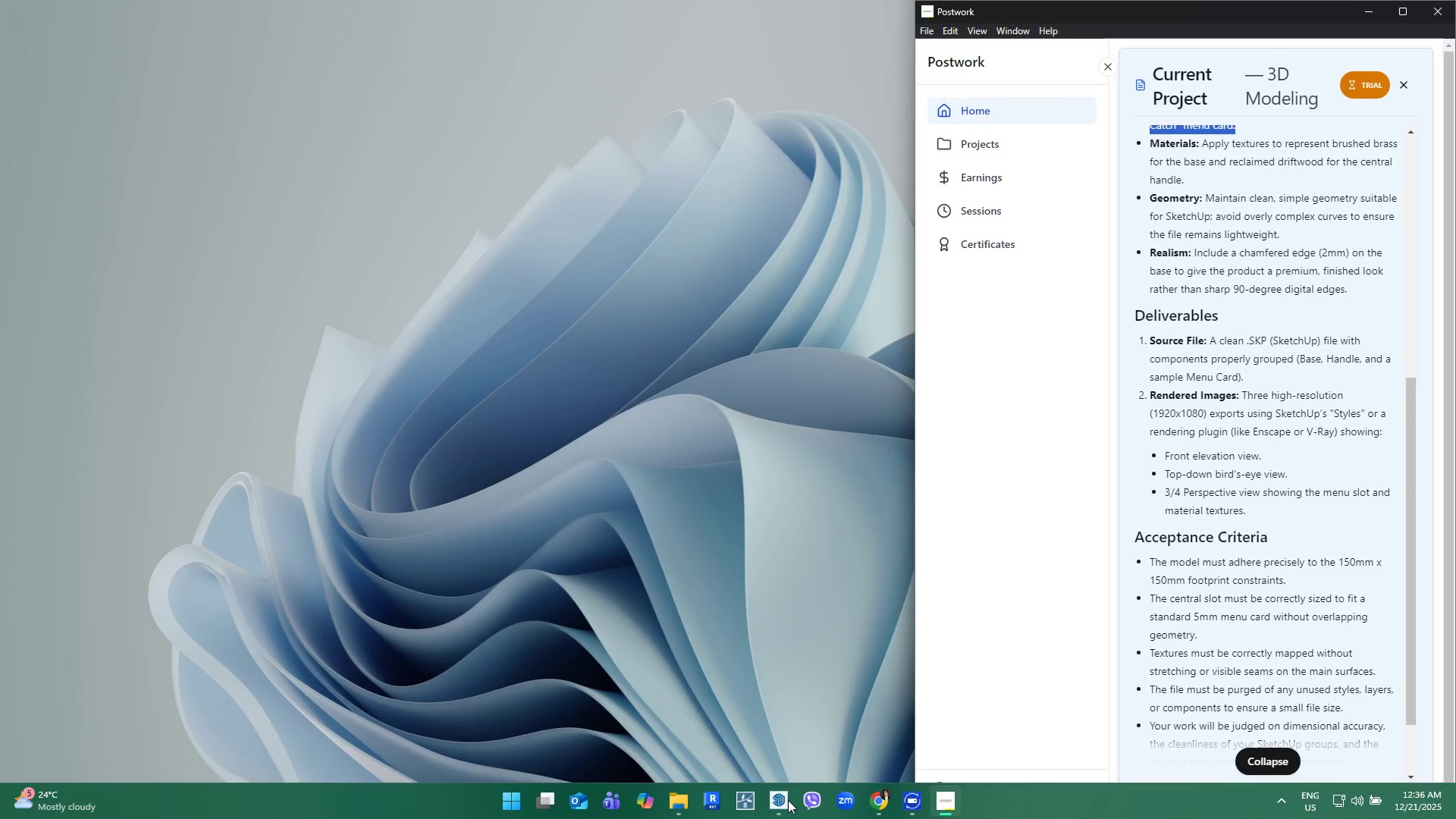 
left_click([788, 800])